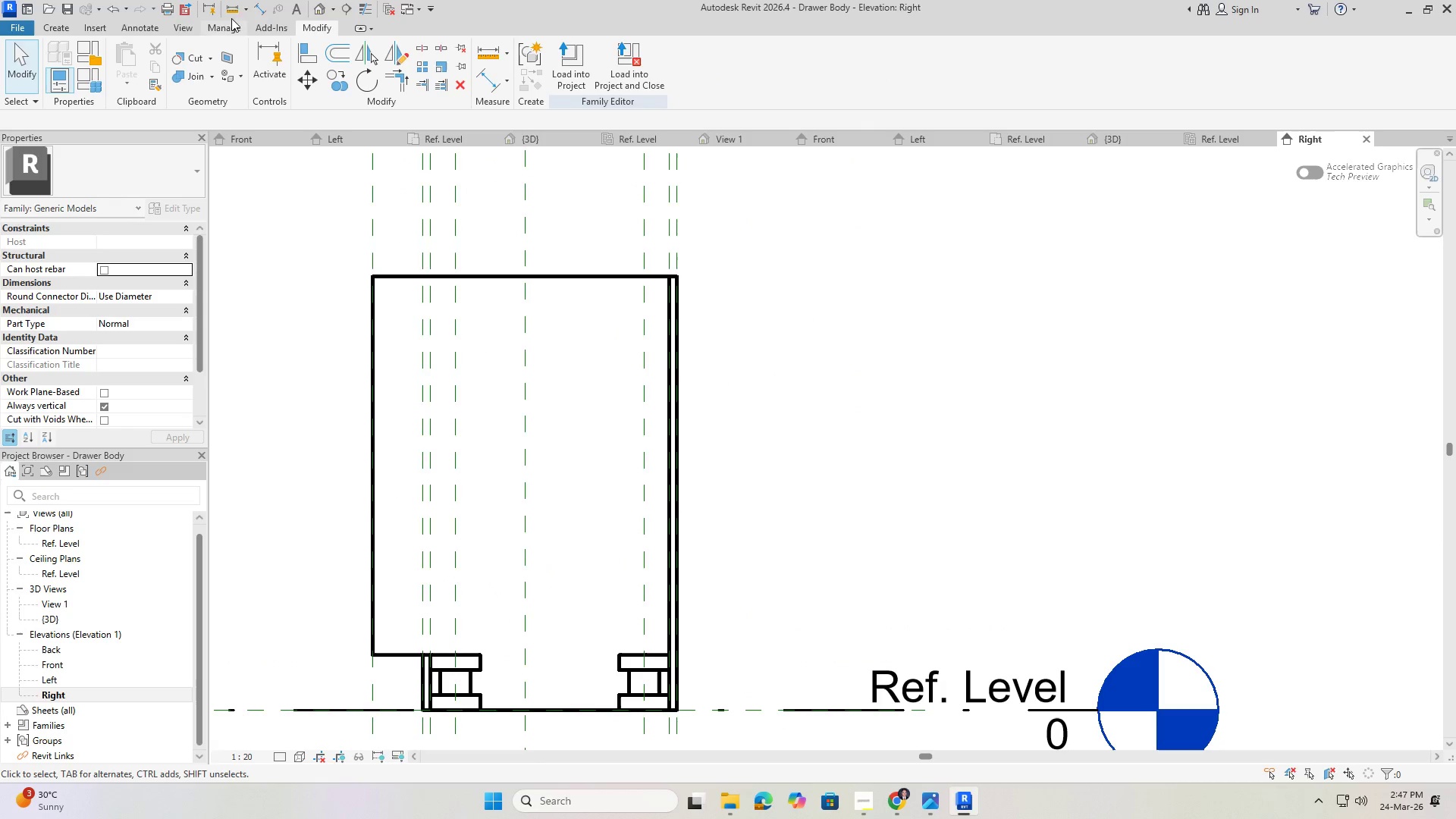 
left_click([318, 5])
 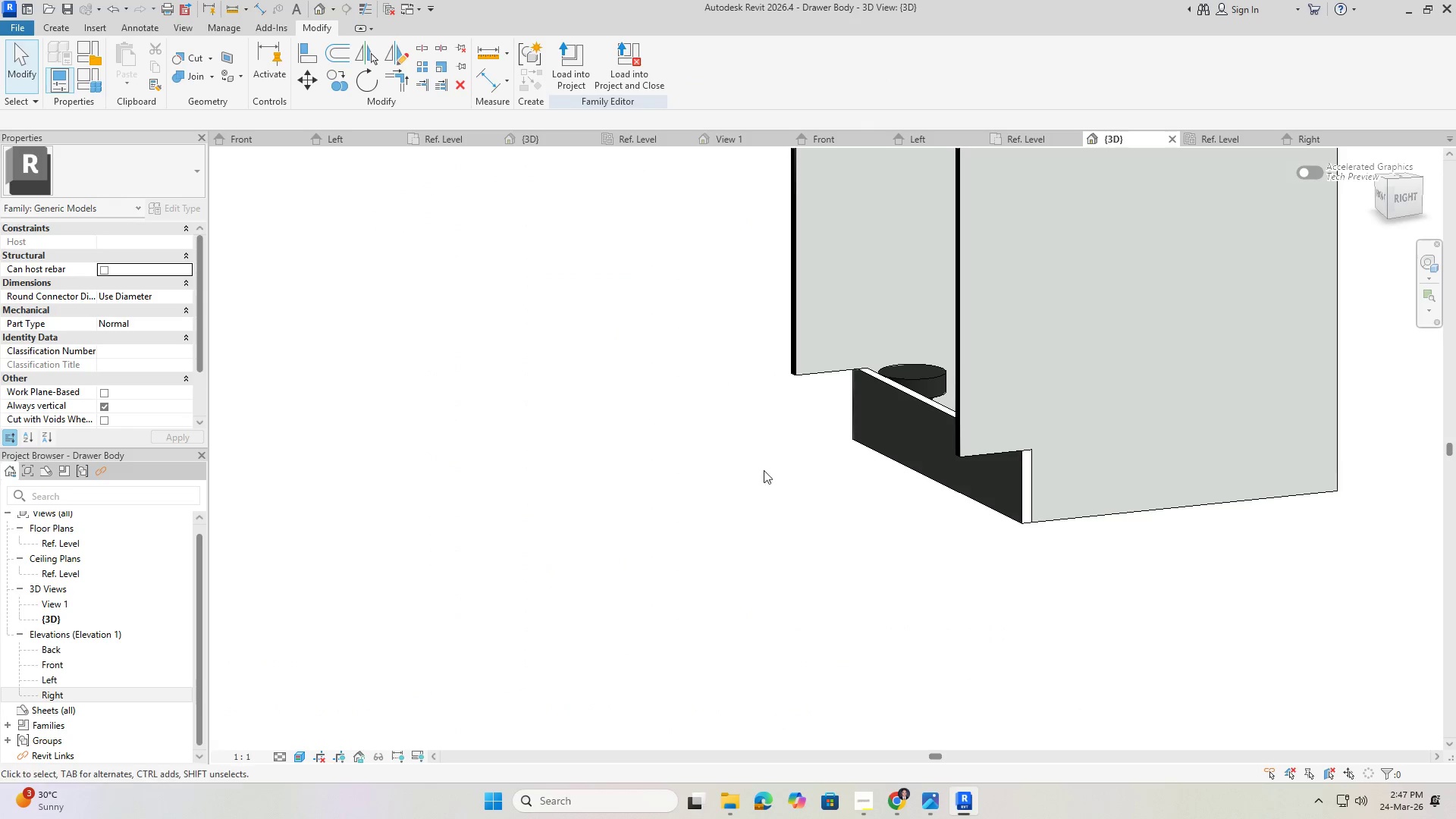 
hold_key(key=ShiftLeft, duration=0.61)
 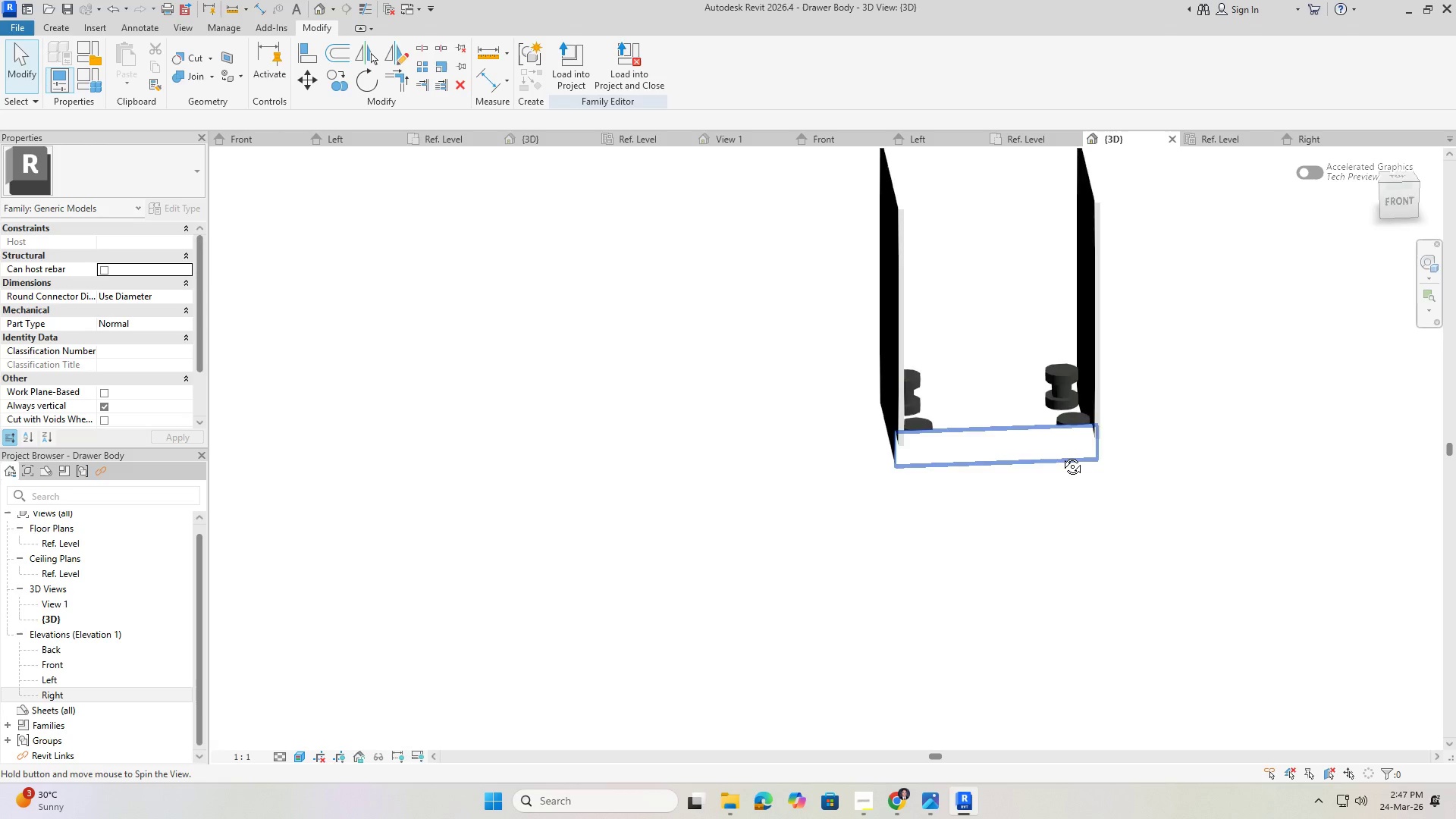 
hold_key(key=ShiftLeft, duration=1.5)
 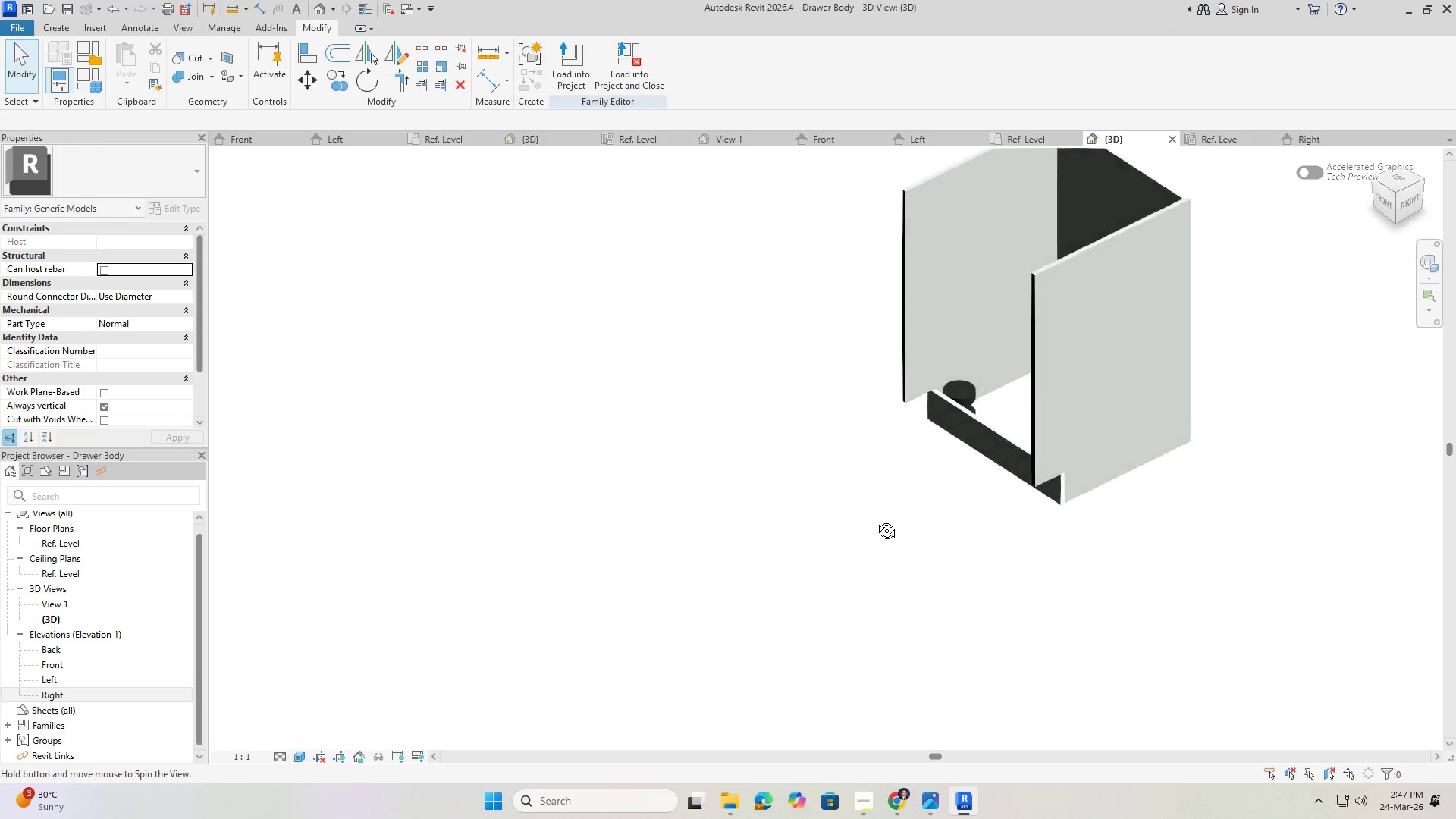 
scroll: coordinate [1175, 510], scroll_direction: down, amount: 7.0
 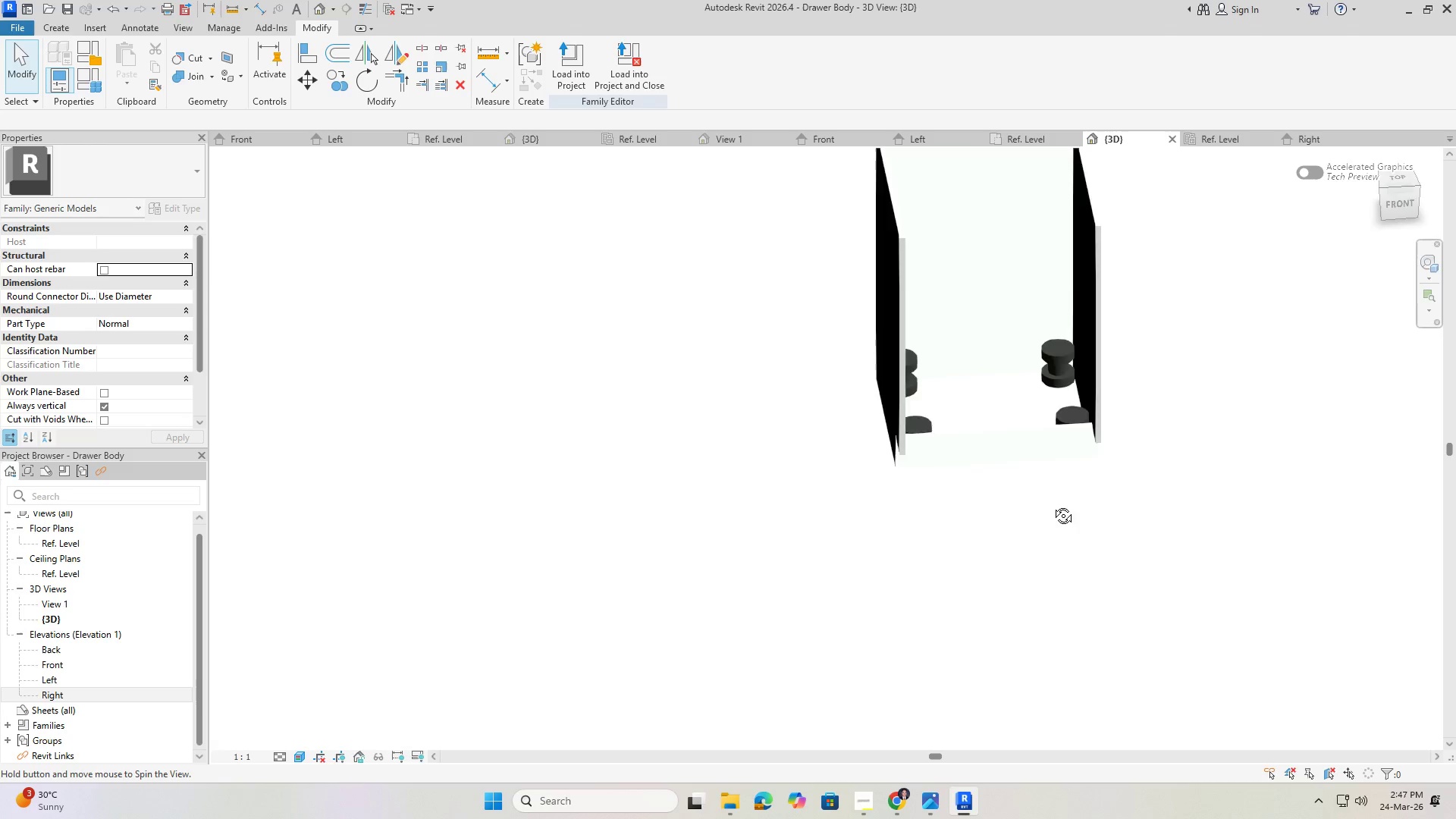 
hold_key(key=ShiftLeft, duration=0.75)
 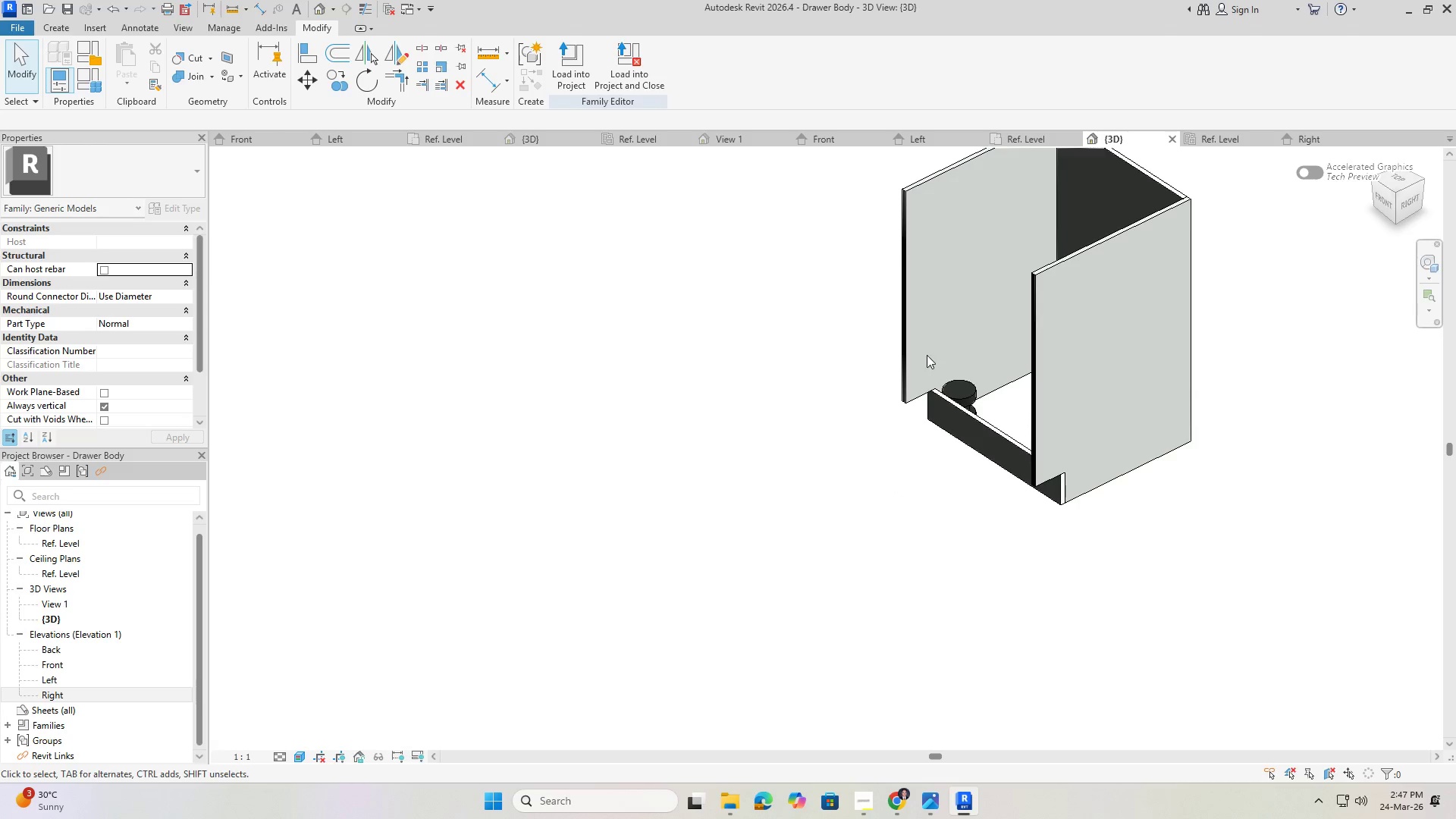 
hold_key(key=ShiftLeft, duration=0.34)
 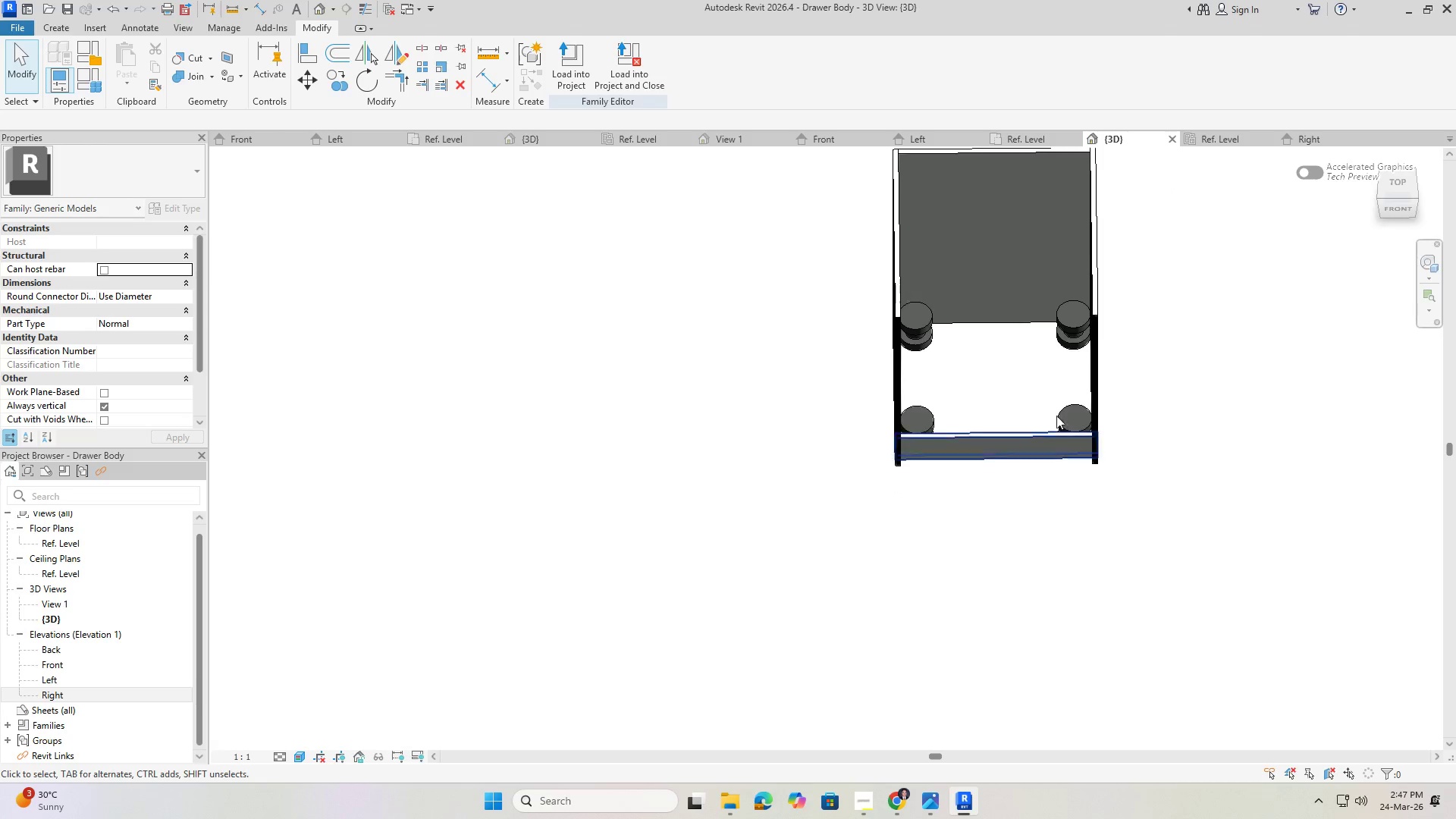 
scroll: coordinate [1057, 300], scroll_direction: up, amount: 4.0
 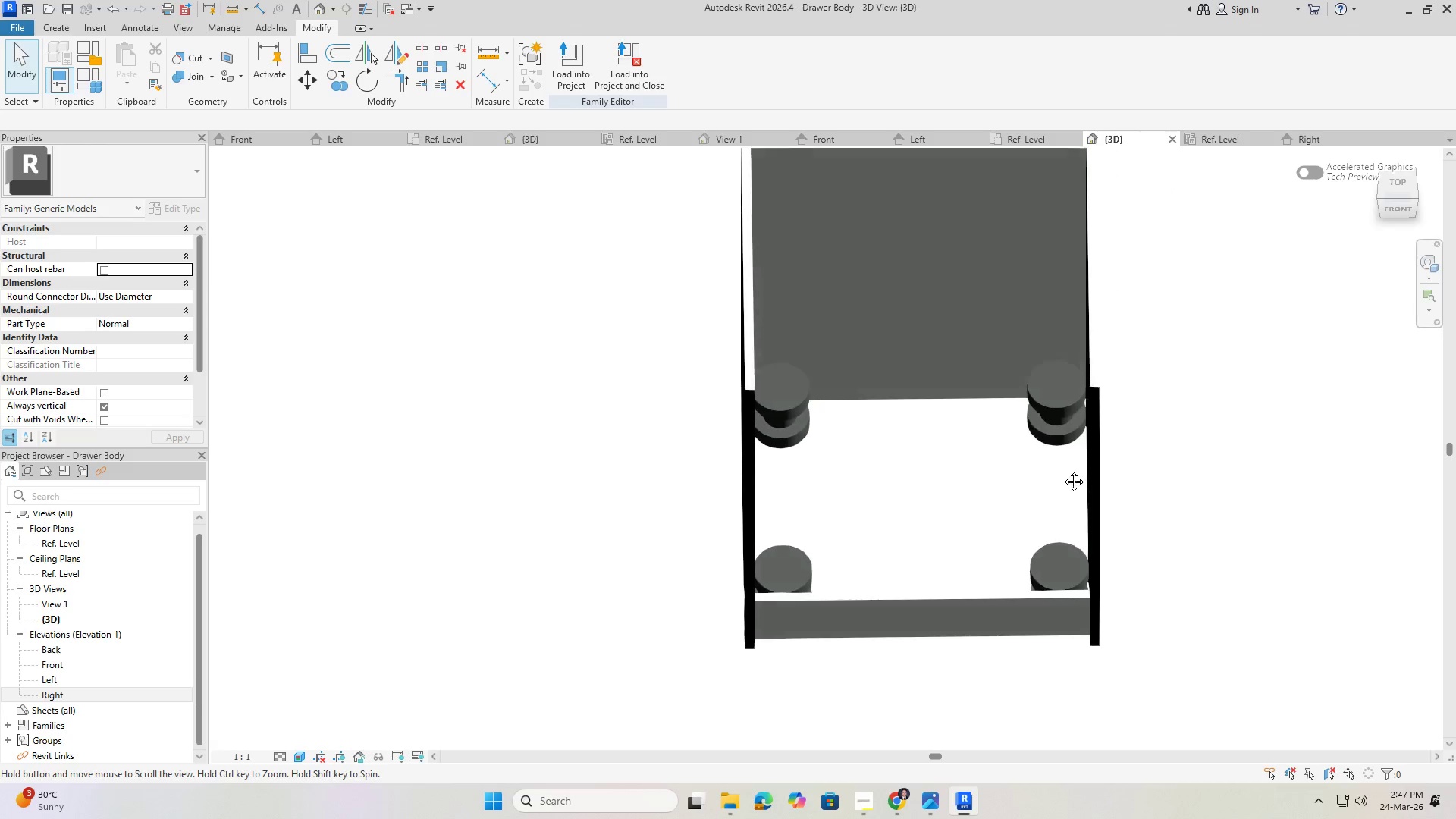 
key(Shift+ShiftLeft)
 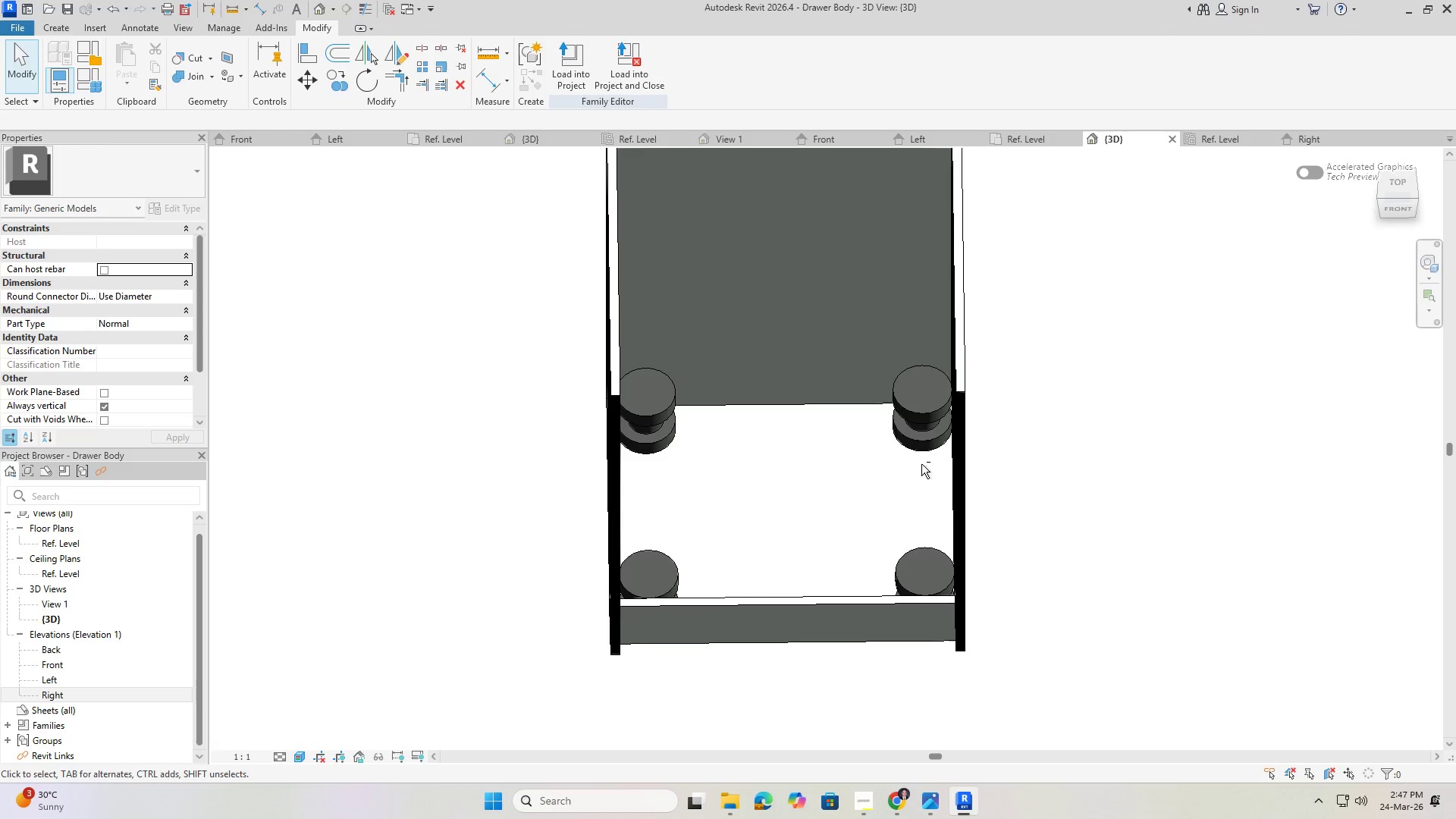 
hold_key(key=ShiftLeft, duration=0.73)
 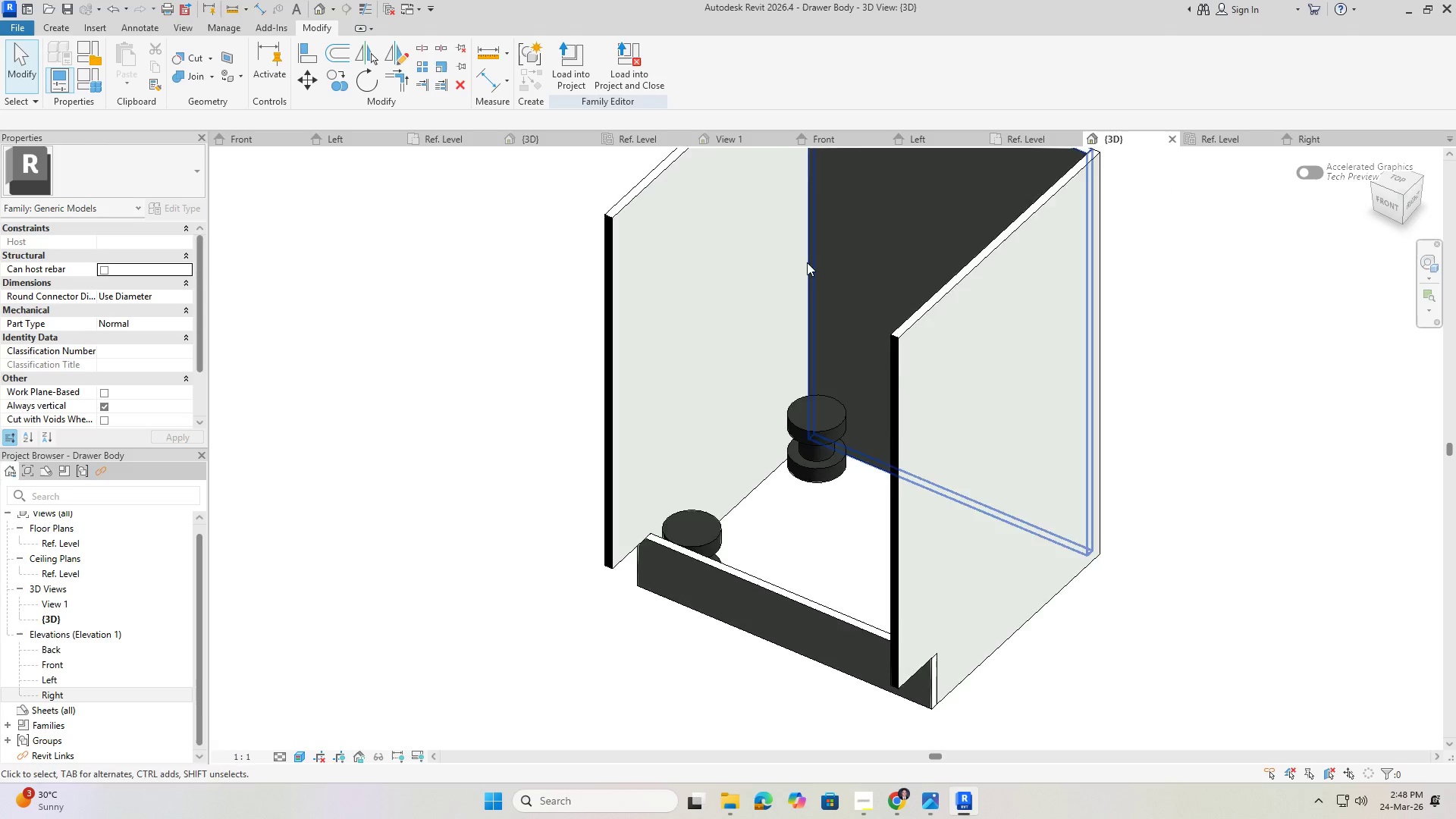 
hold_key(key=ShiftLeft, duration=0.47)
 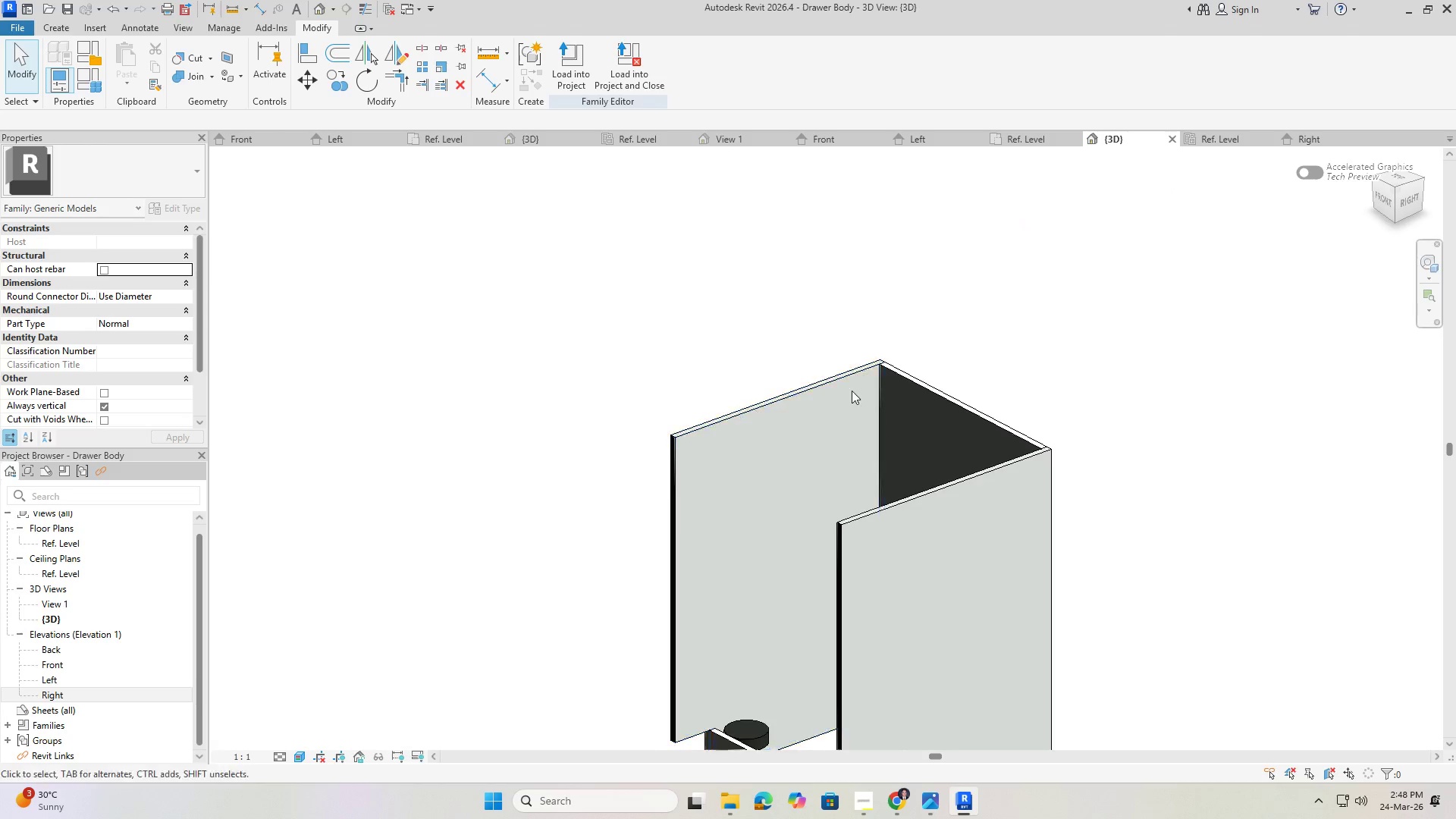 
scroll: coordinate [817, 310], scroll_direction: down, amount: 2.0
 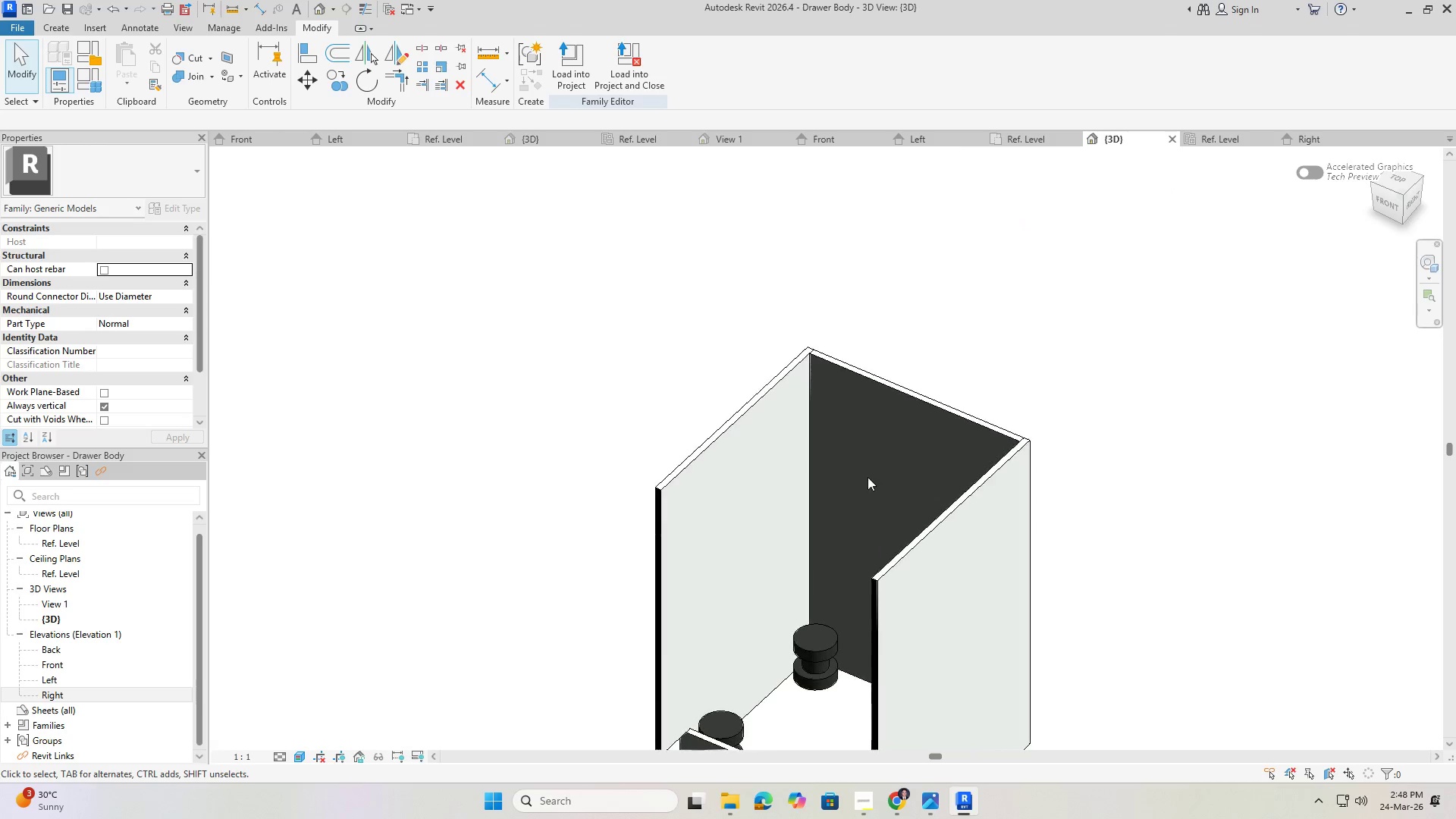 
scroll: coordinate [884, 382], scroll_direction: up, amount: 3.0
 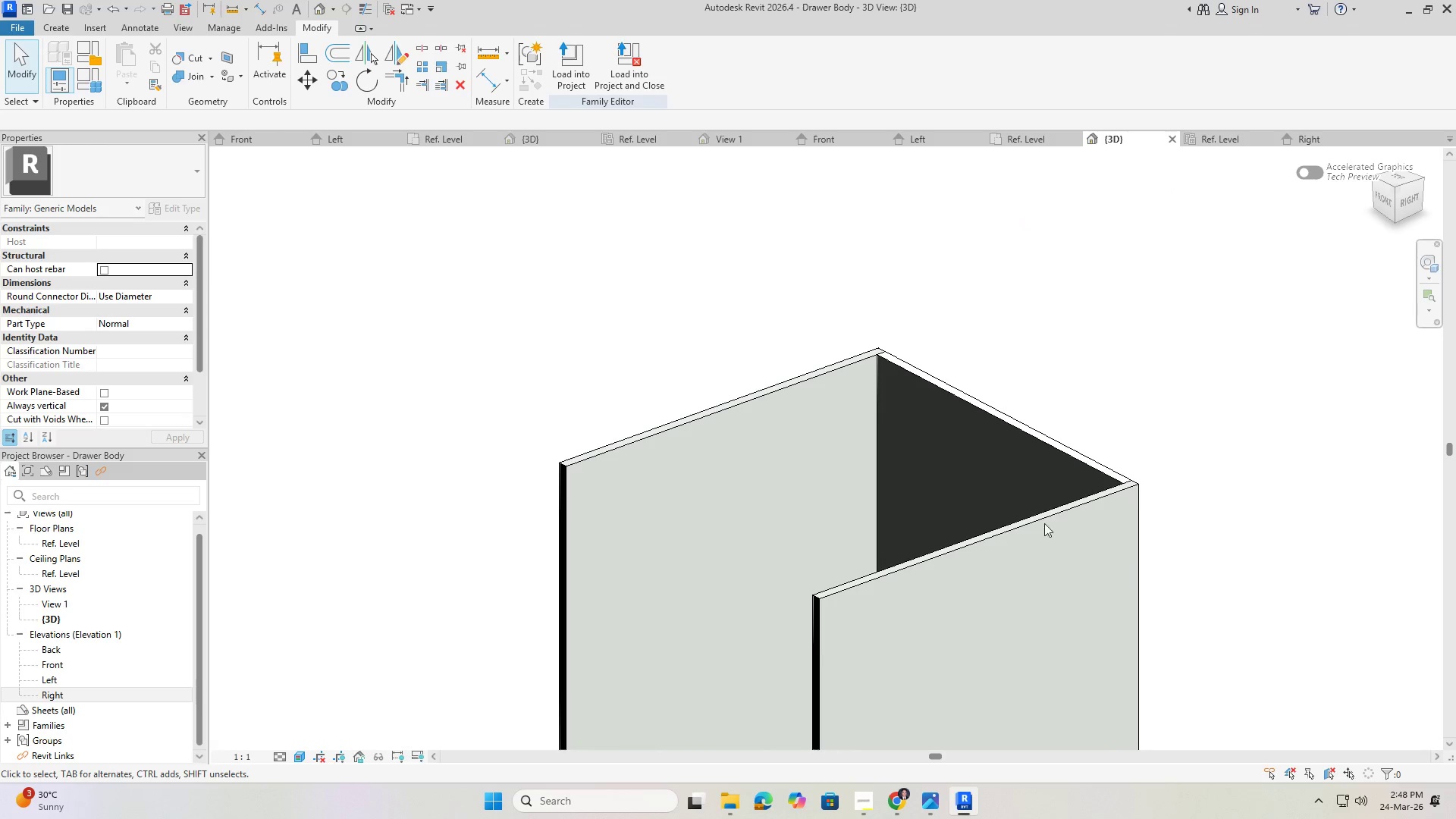 
scroll: coordinate [905, 494], scroll_direction: down, amount: 7.0
 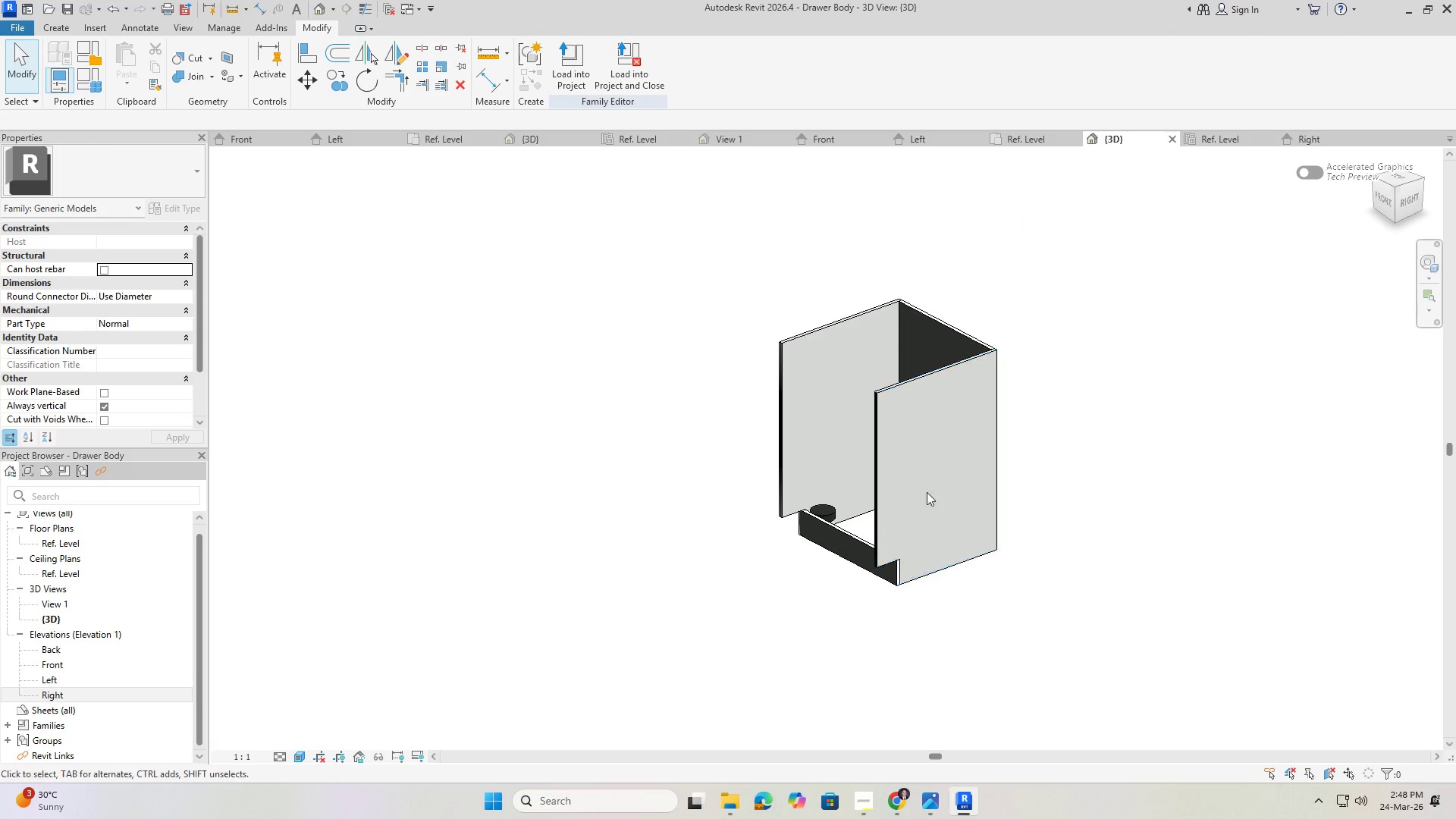 
hold_key(key=ShiftLeft, duration=0.55)
 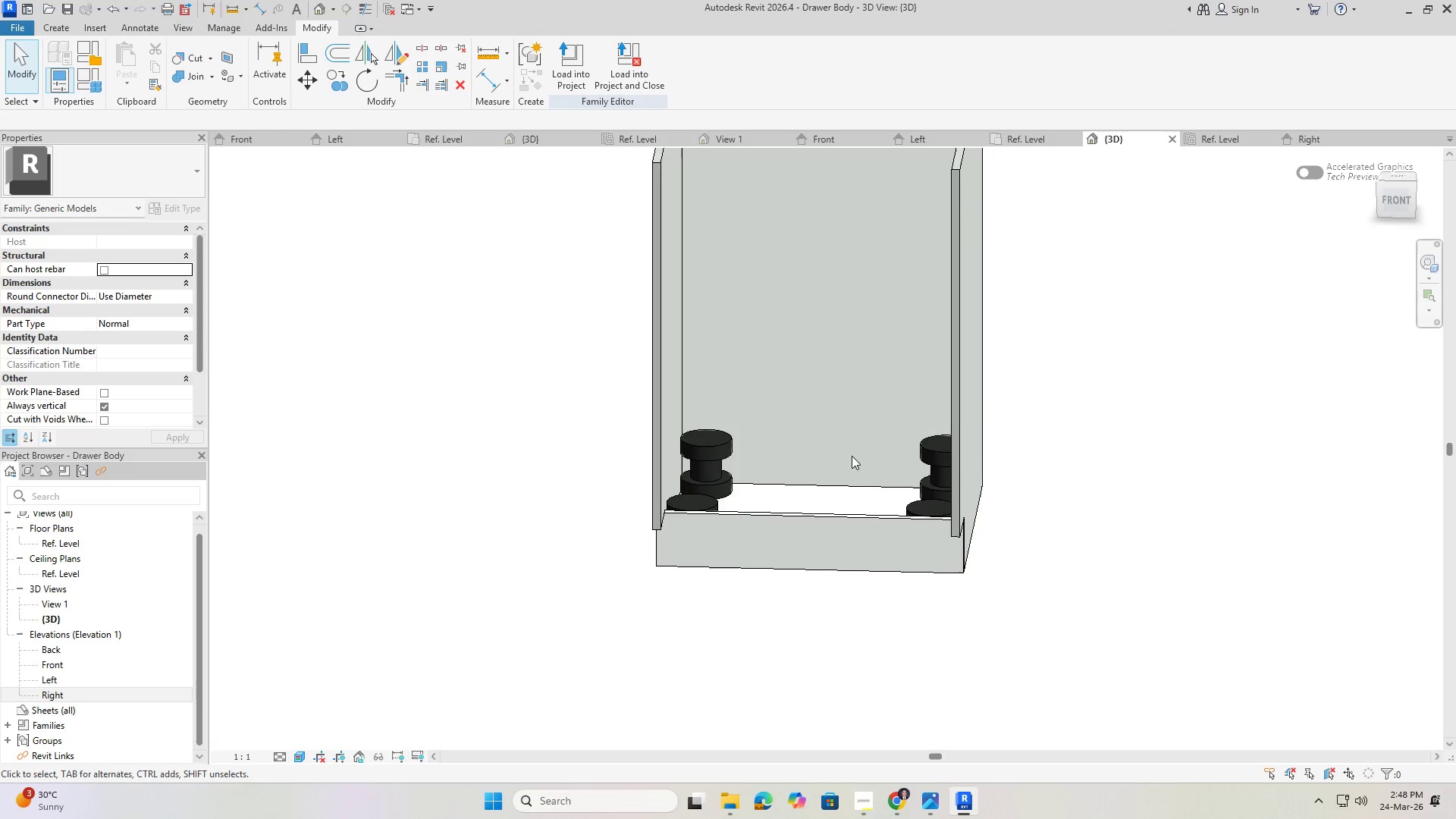 
scroll: coordinate [882, 554], scroll_direction: up, amount: 5.0
 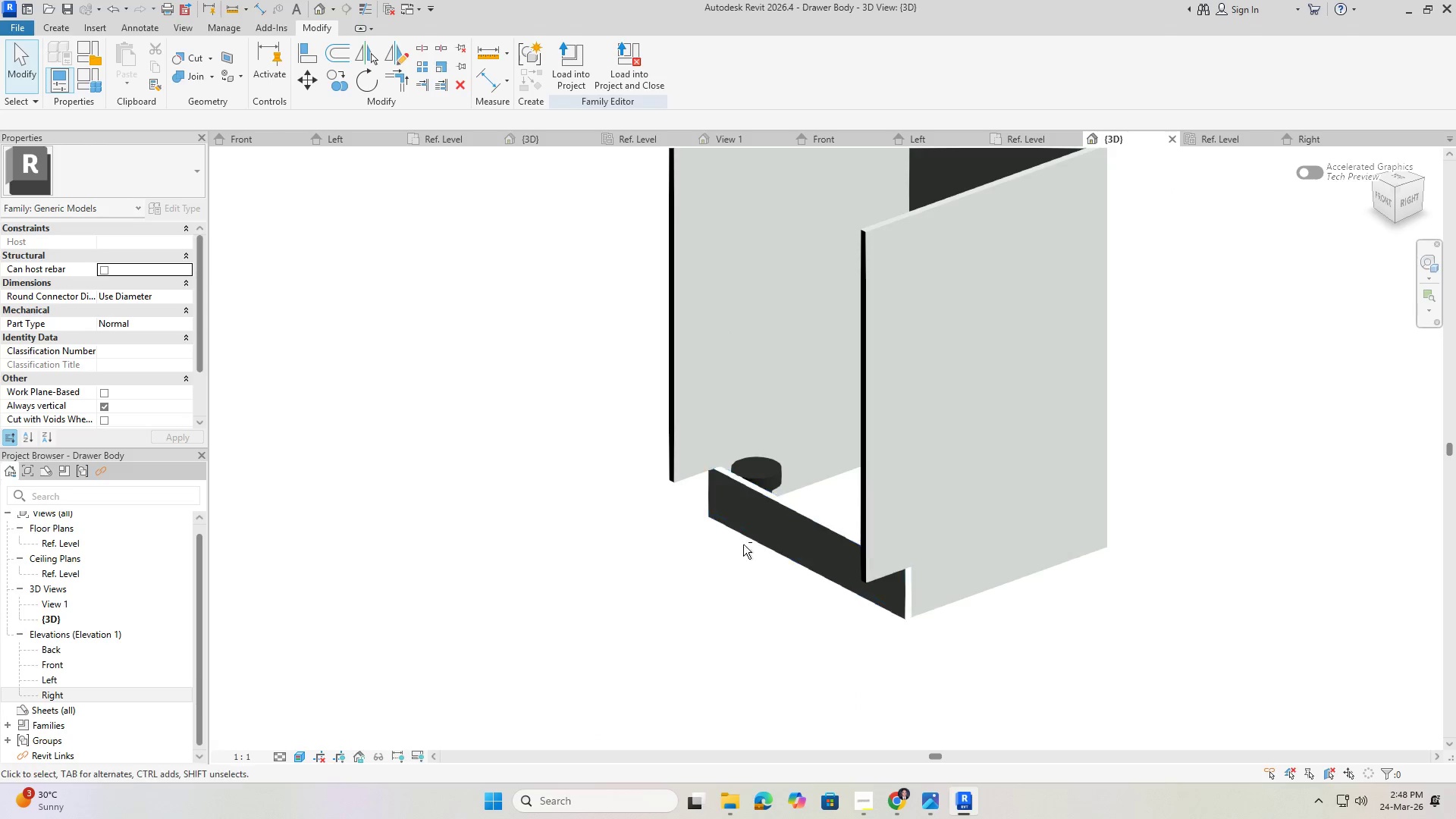 
key(Control+S)
 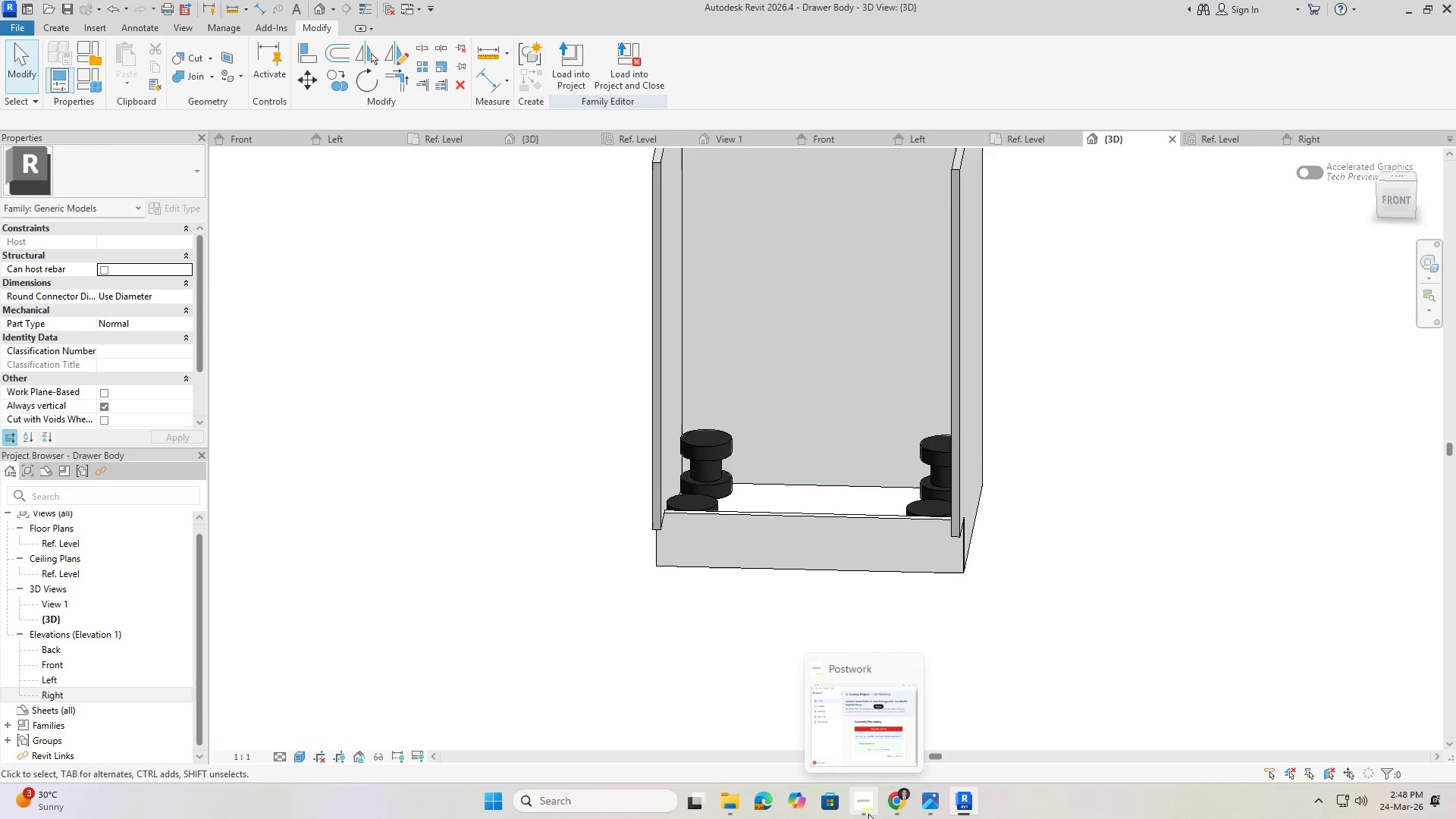 
left_click([868, 813])